 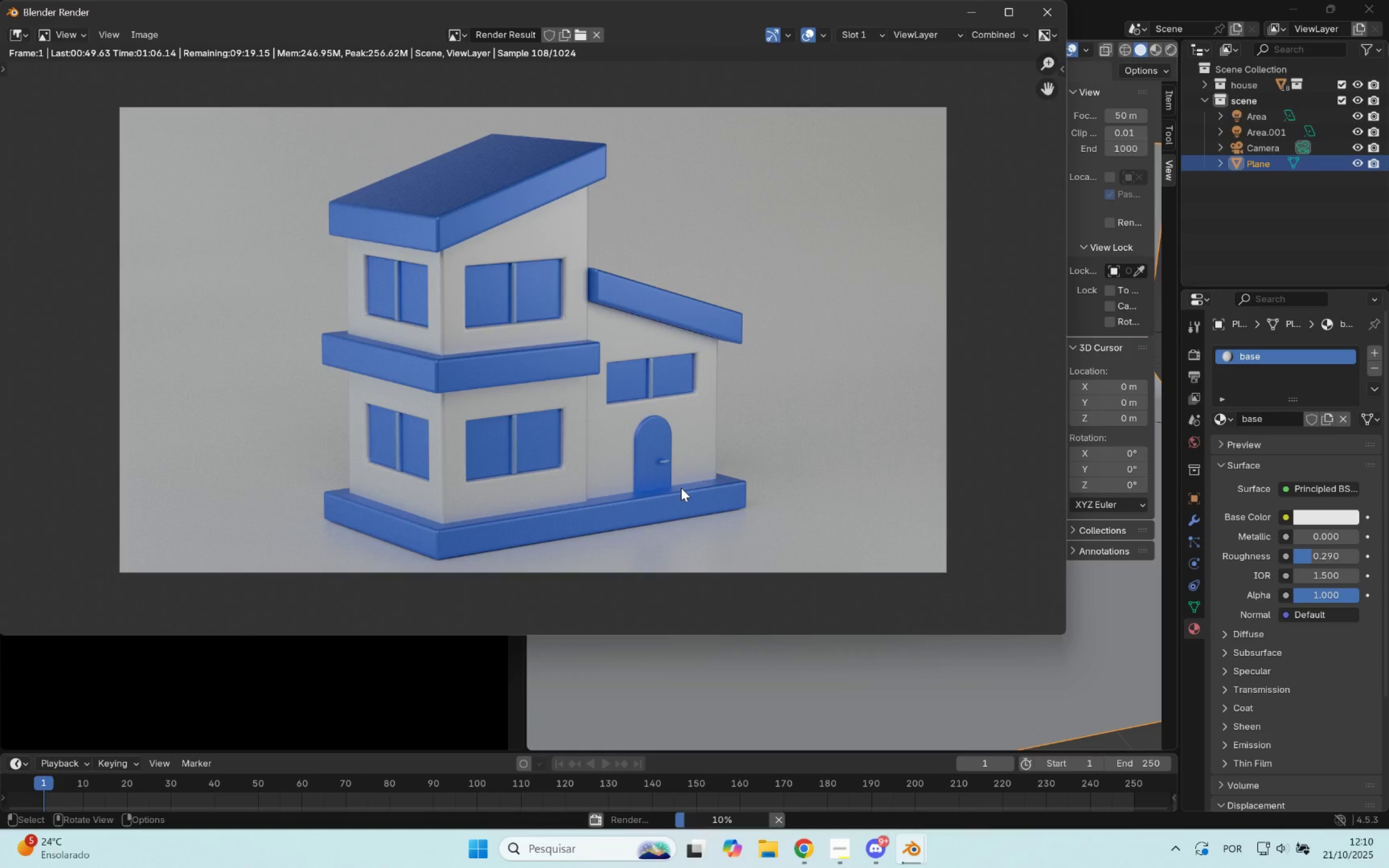 
scroll: coordinate [857, 429], scroll_direction: down, amount: 1.0
 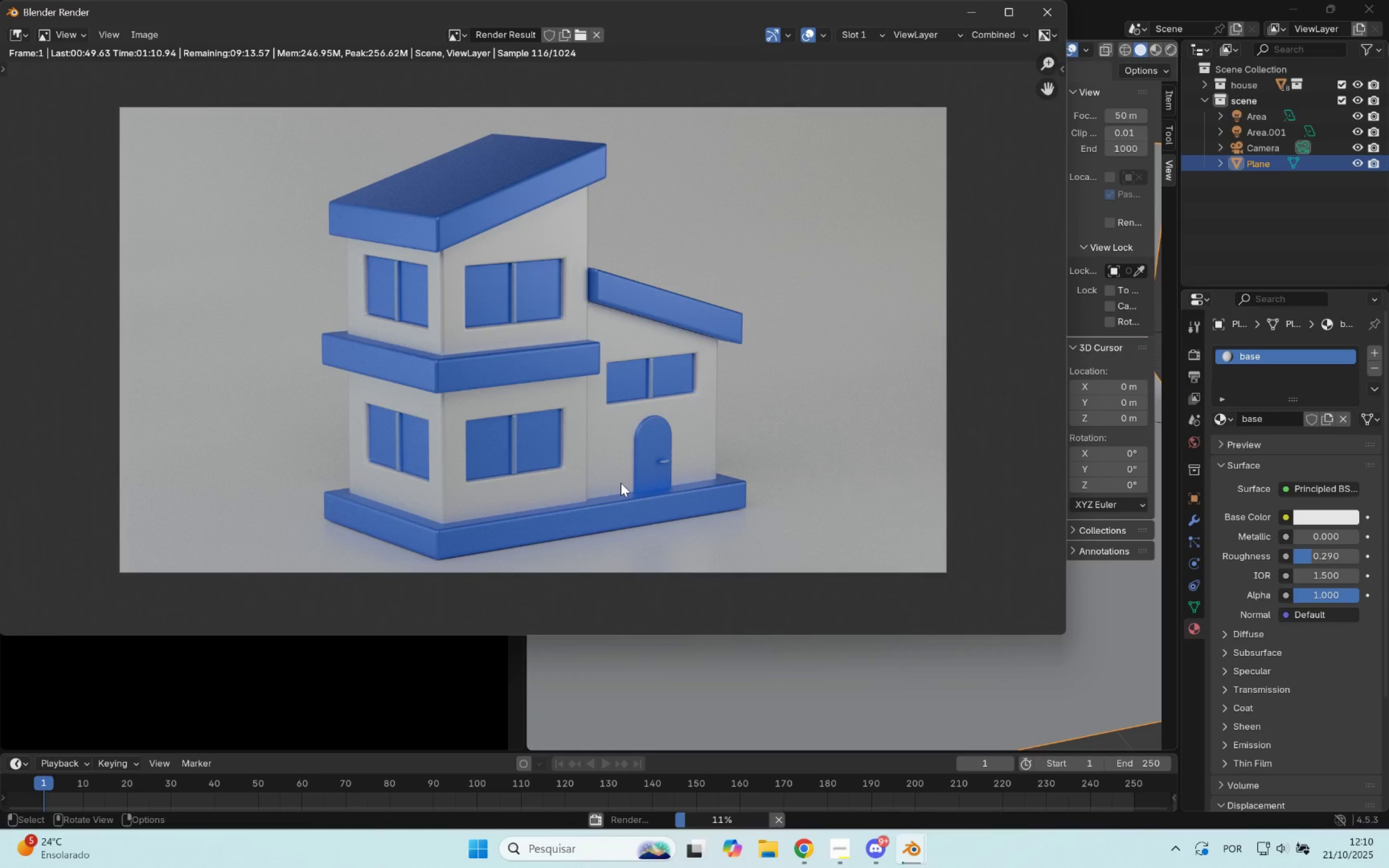 
scroll: coordinate [718, 391], scroll_direction: up, amount: 7.0
 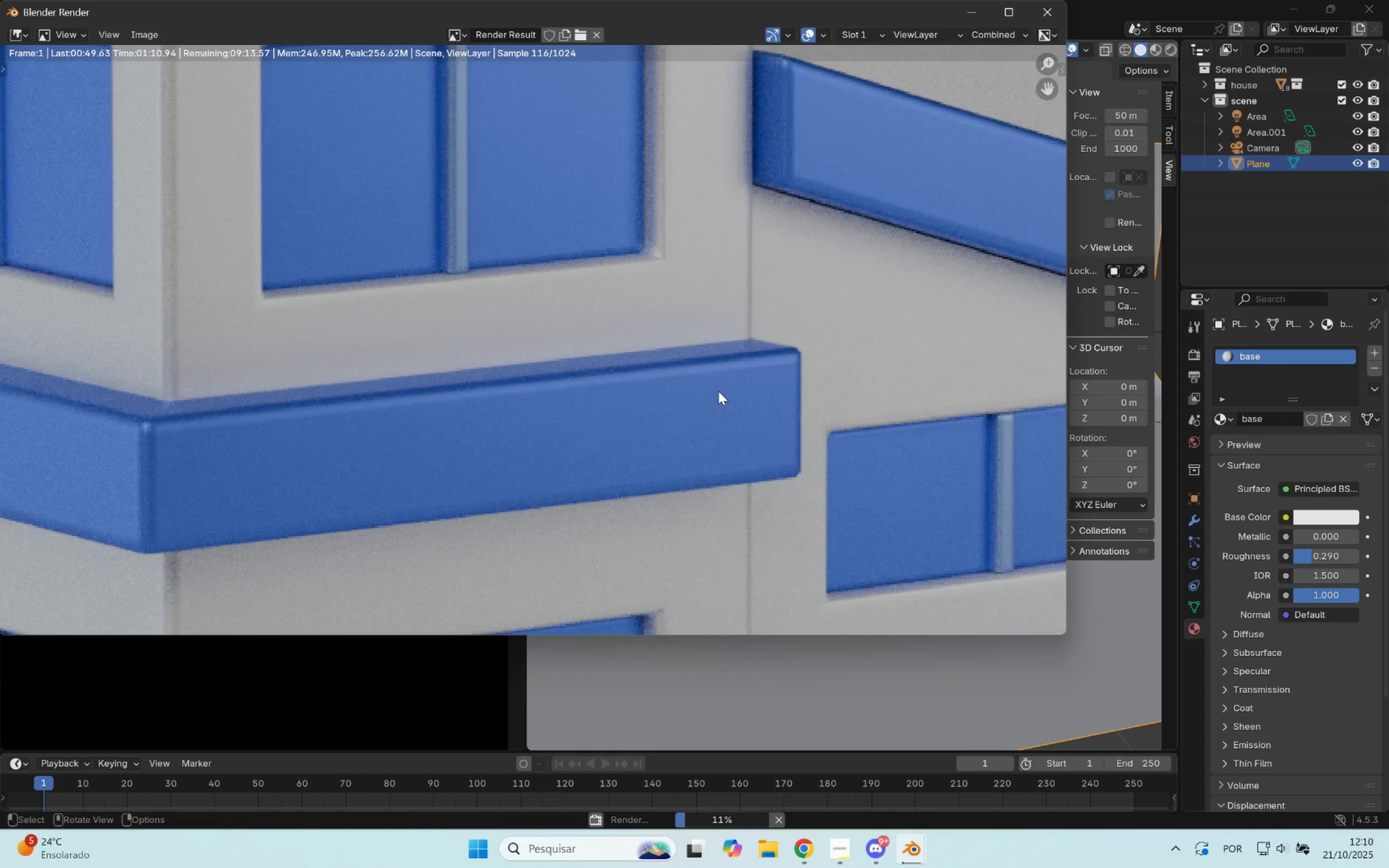 
scroll: coordinate [719, 391], scroll_direction: down, amount: 4.0
 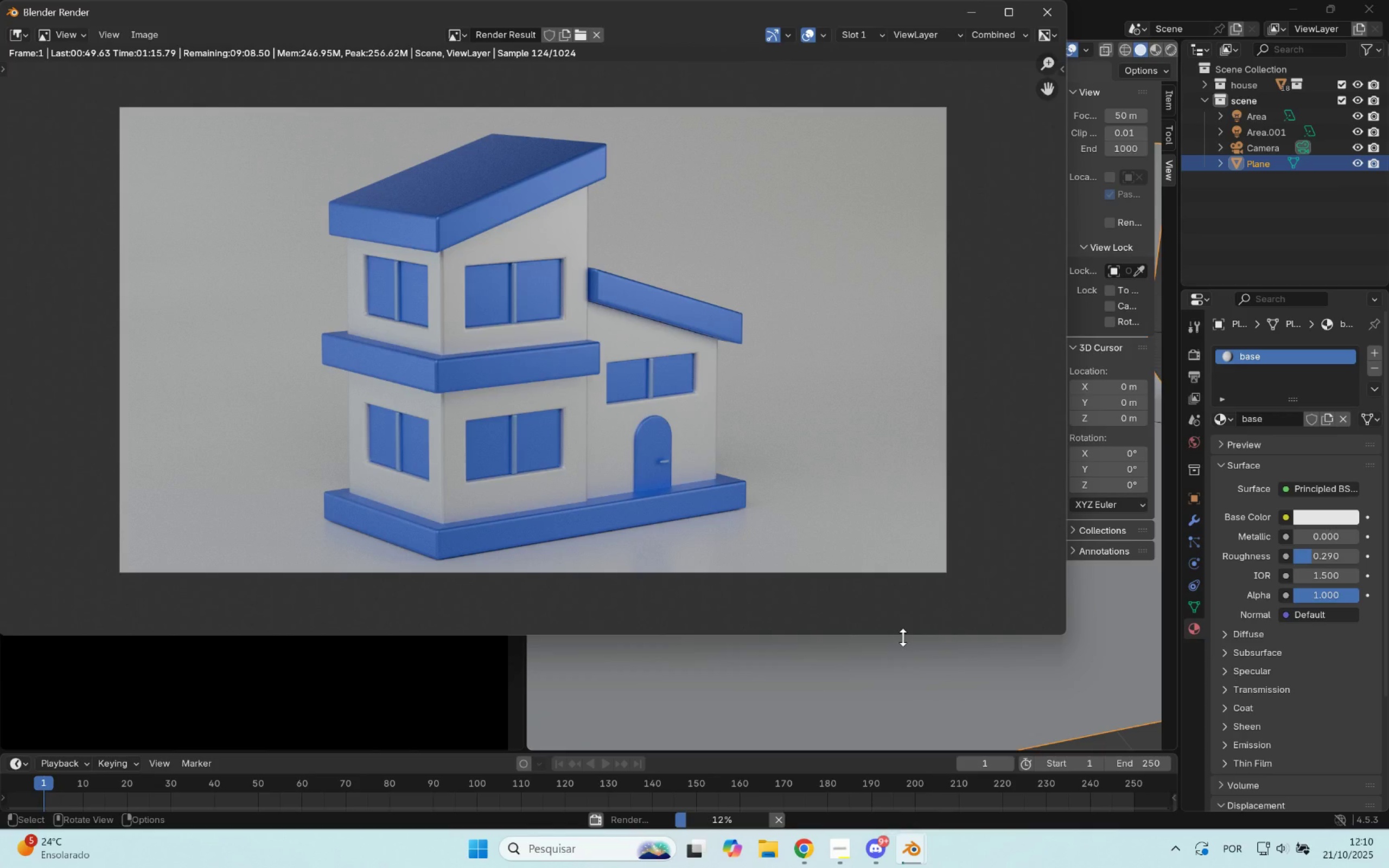 
left_click([837, 863])